 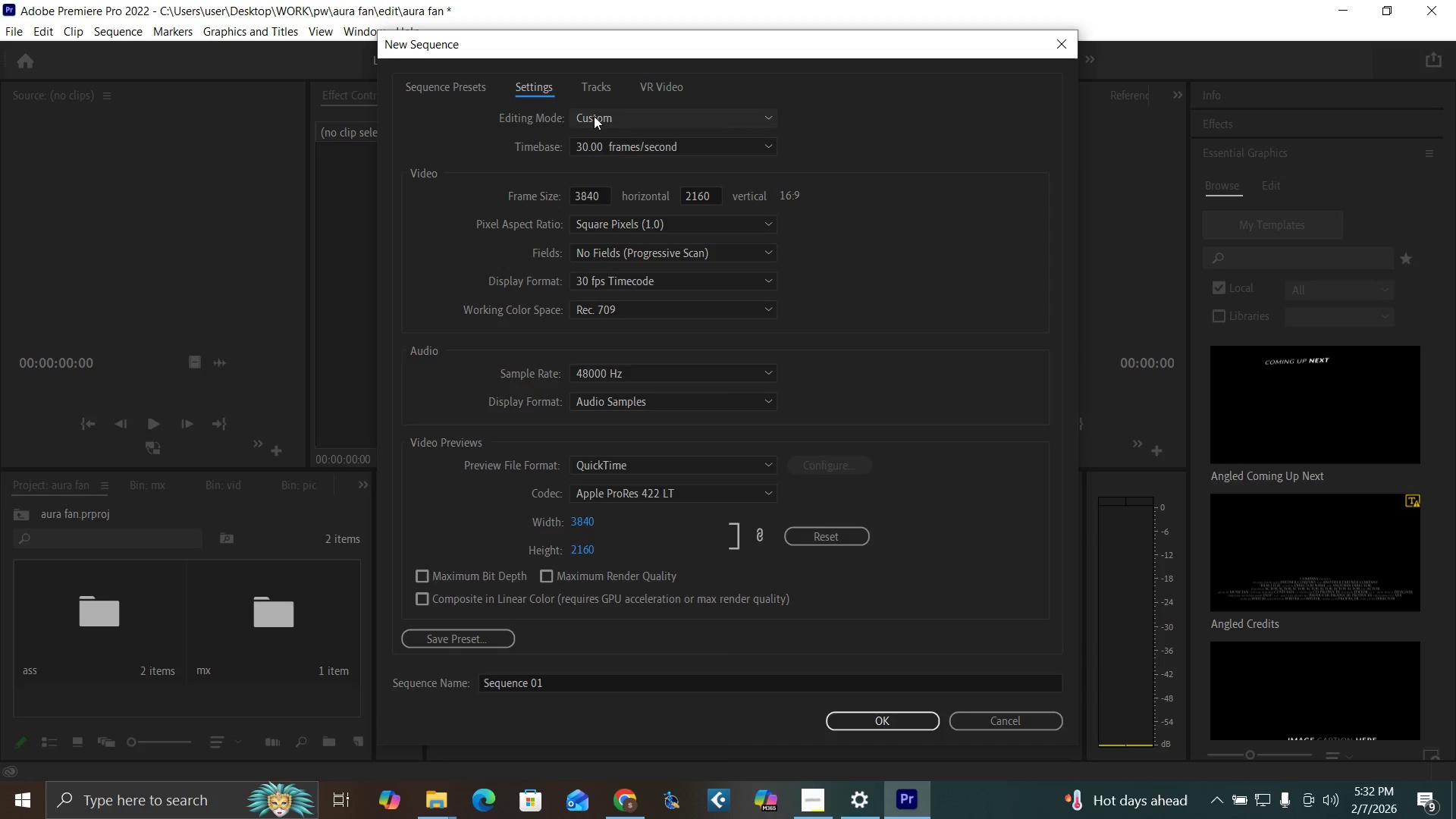 
left_click([607, 195])
 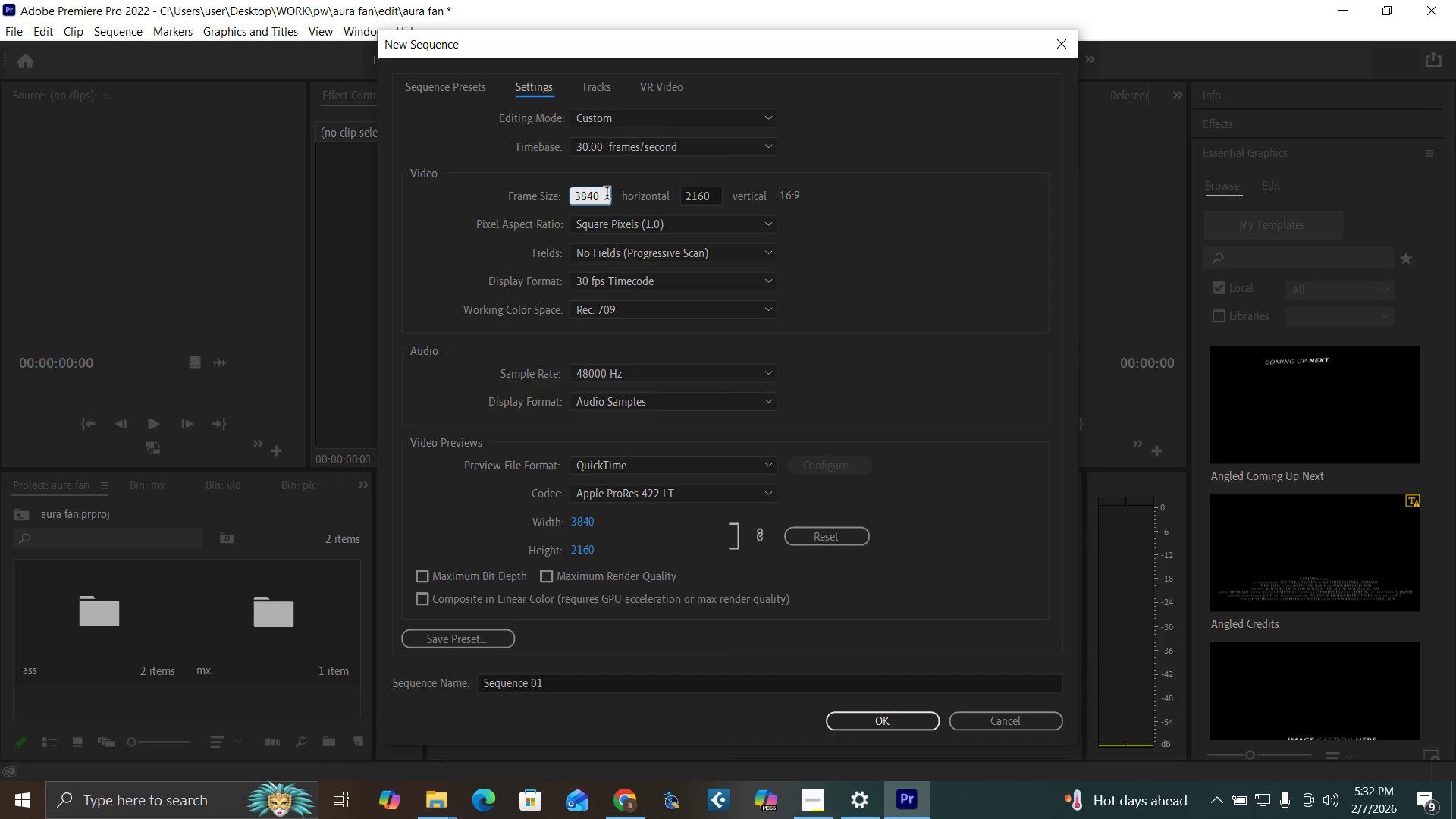 
key(Backspace)
key(Backspace)
key(Backspace)
key(Backspace)
type(1080)
 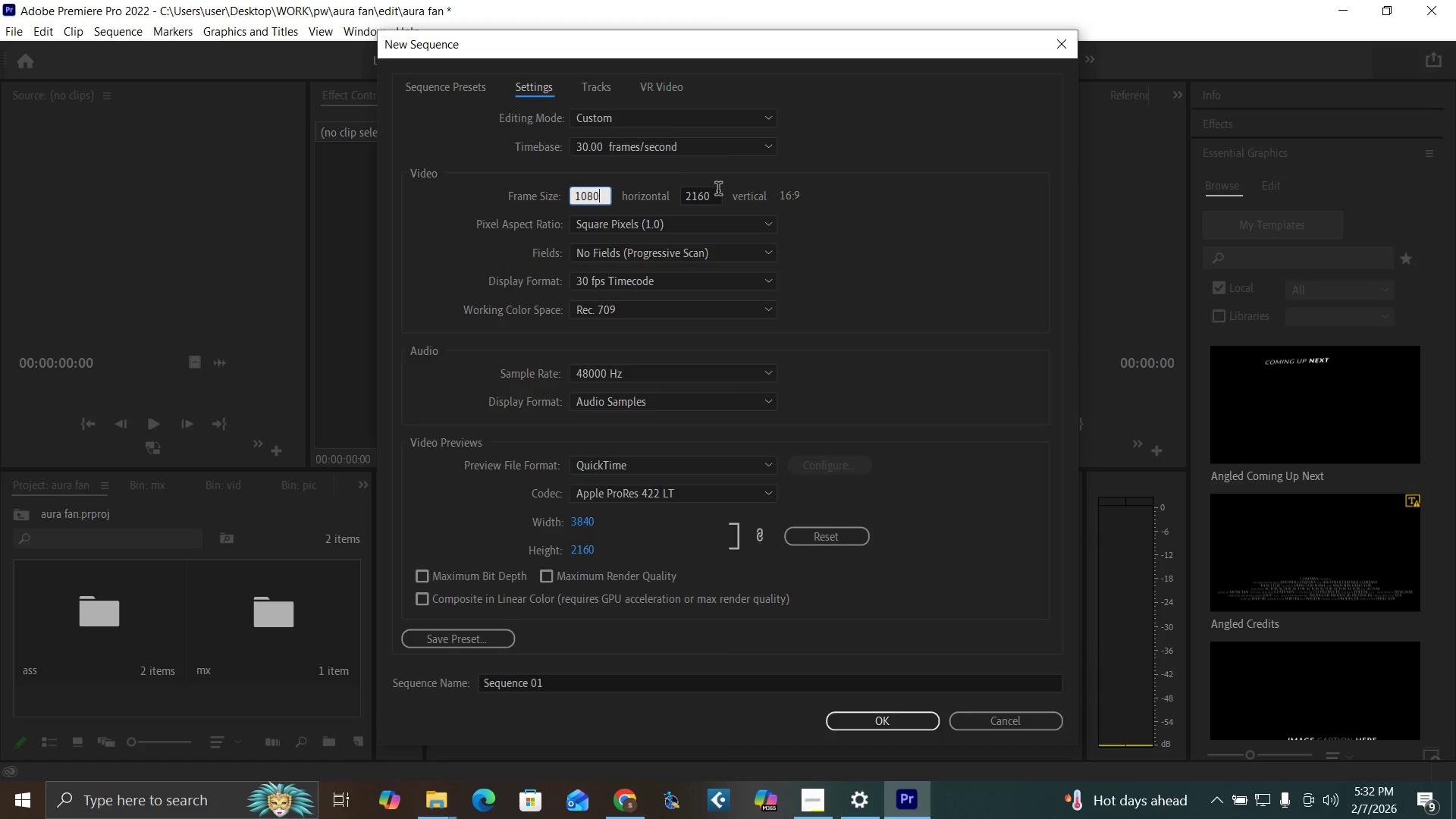 
left_click([716, 190])
 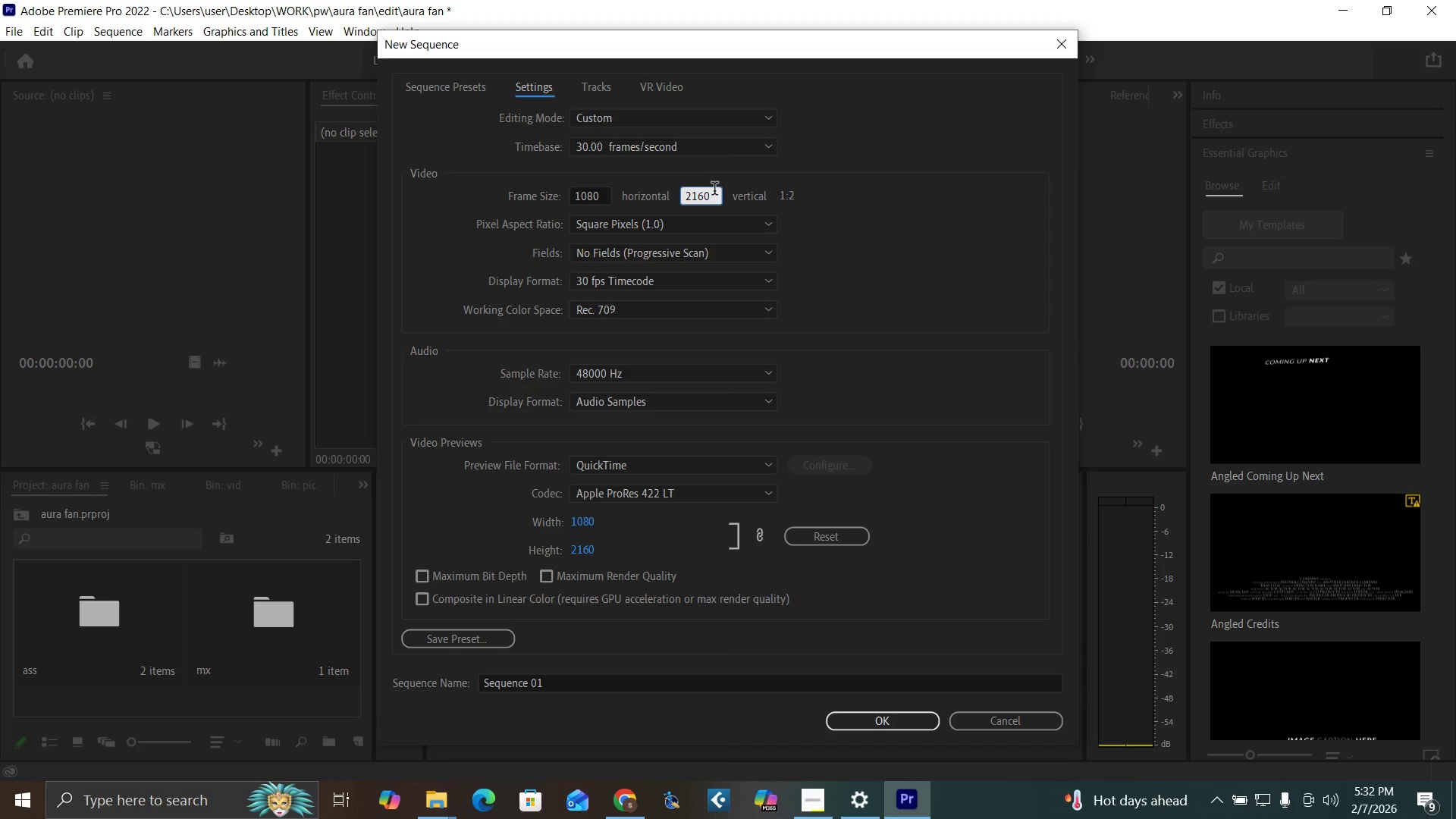 
key(Backspace)
key(Backspace)
key(Backspace)
key(Backspace)
type(1350)
 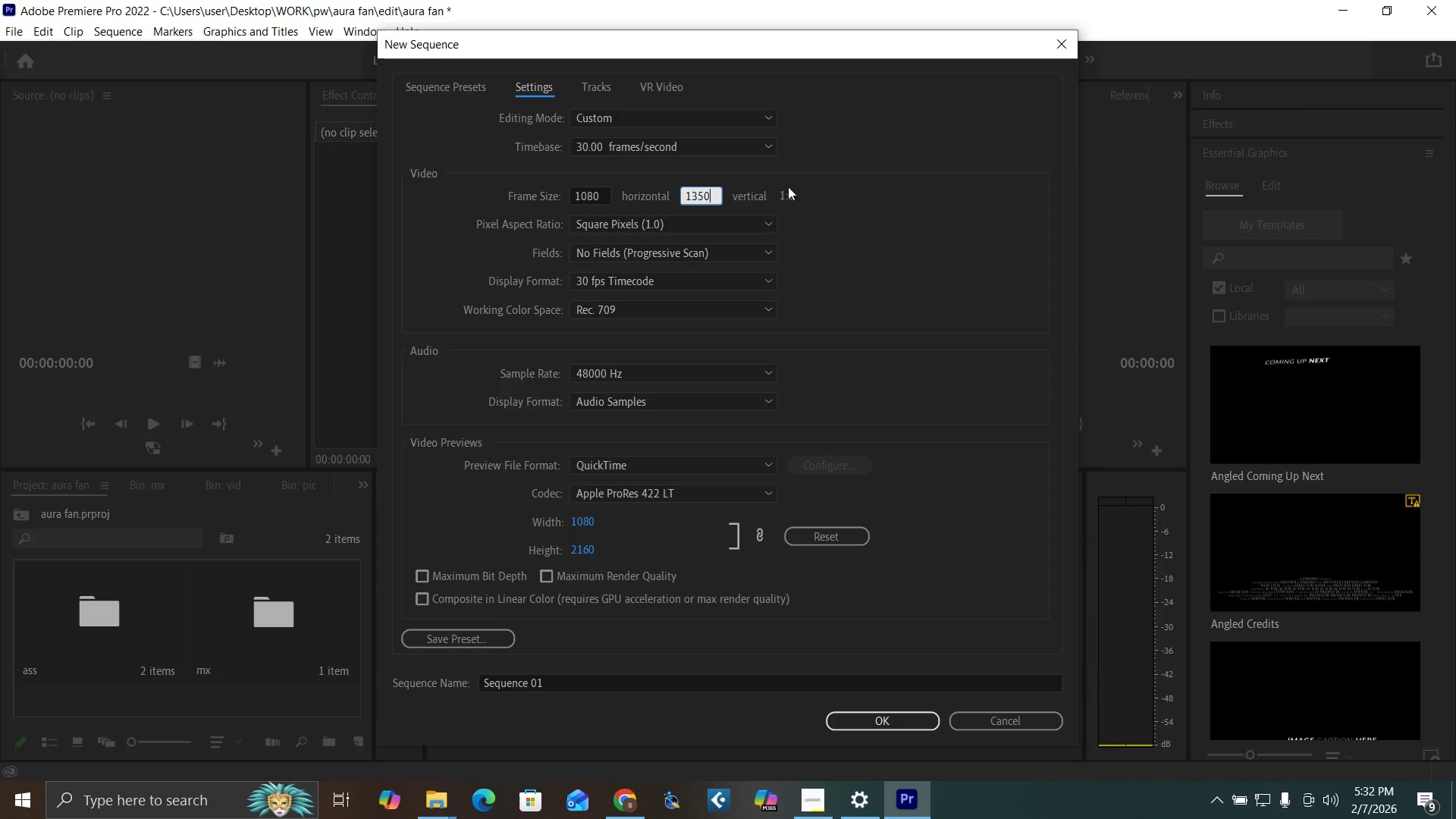 
left_click([847, 198])
 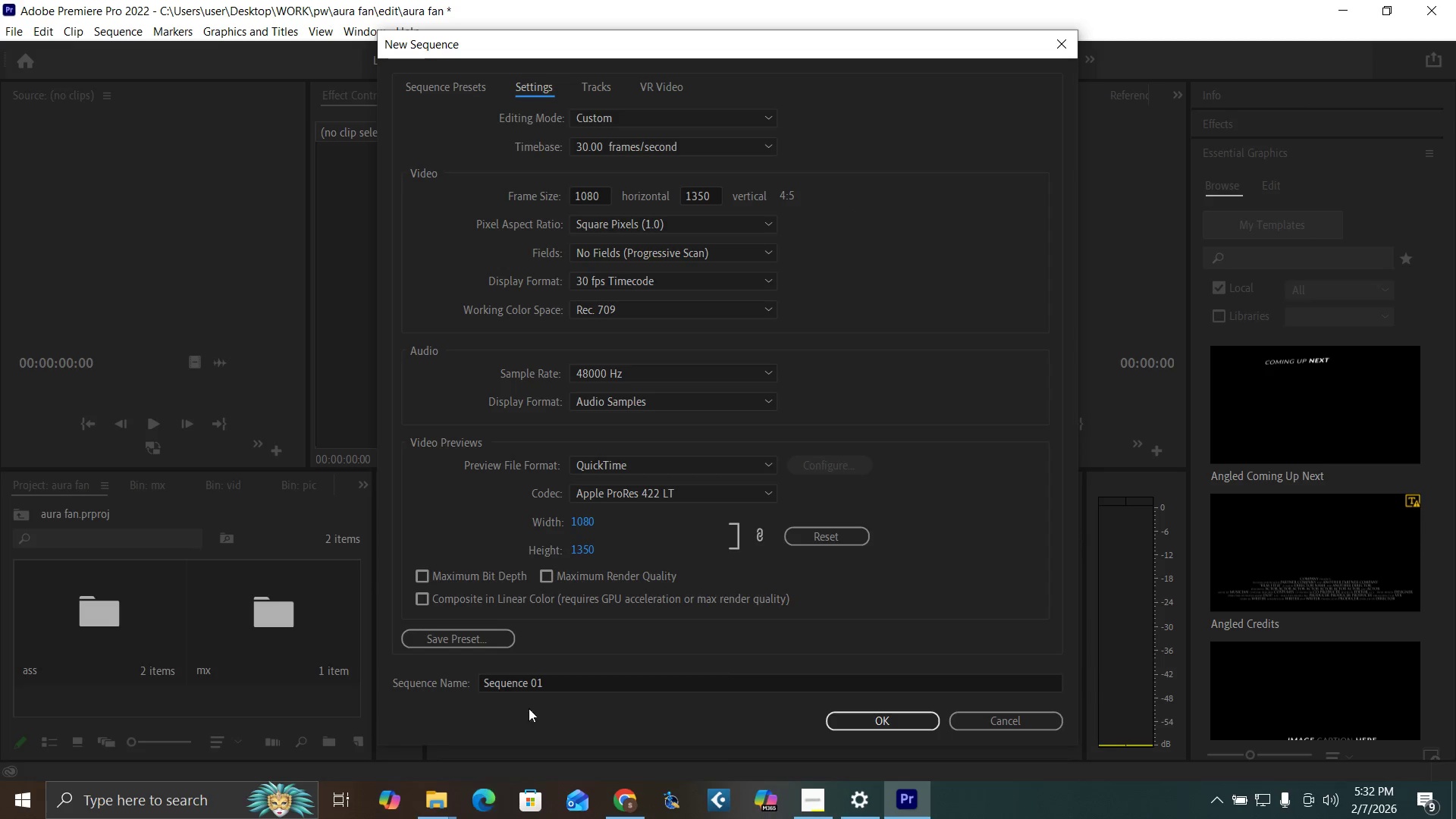 
left_click([560, 685])
 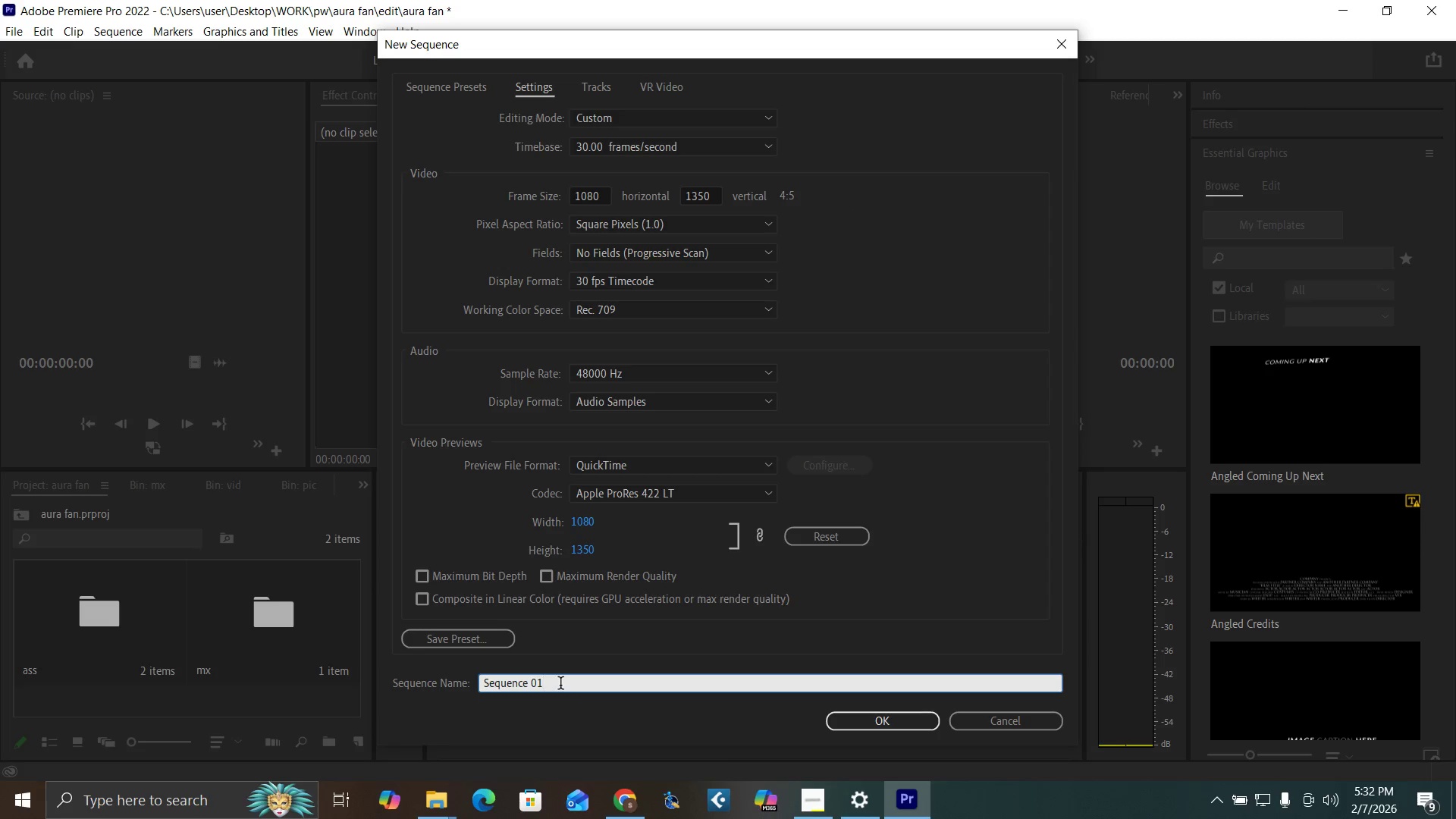 
hold_key(key=Backspace, duration=1.2)
 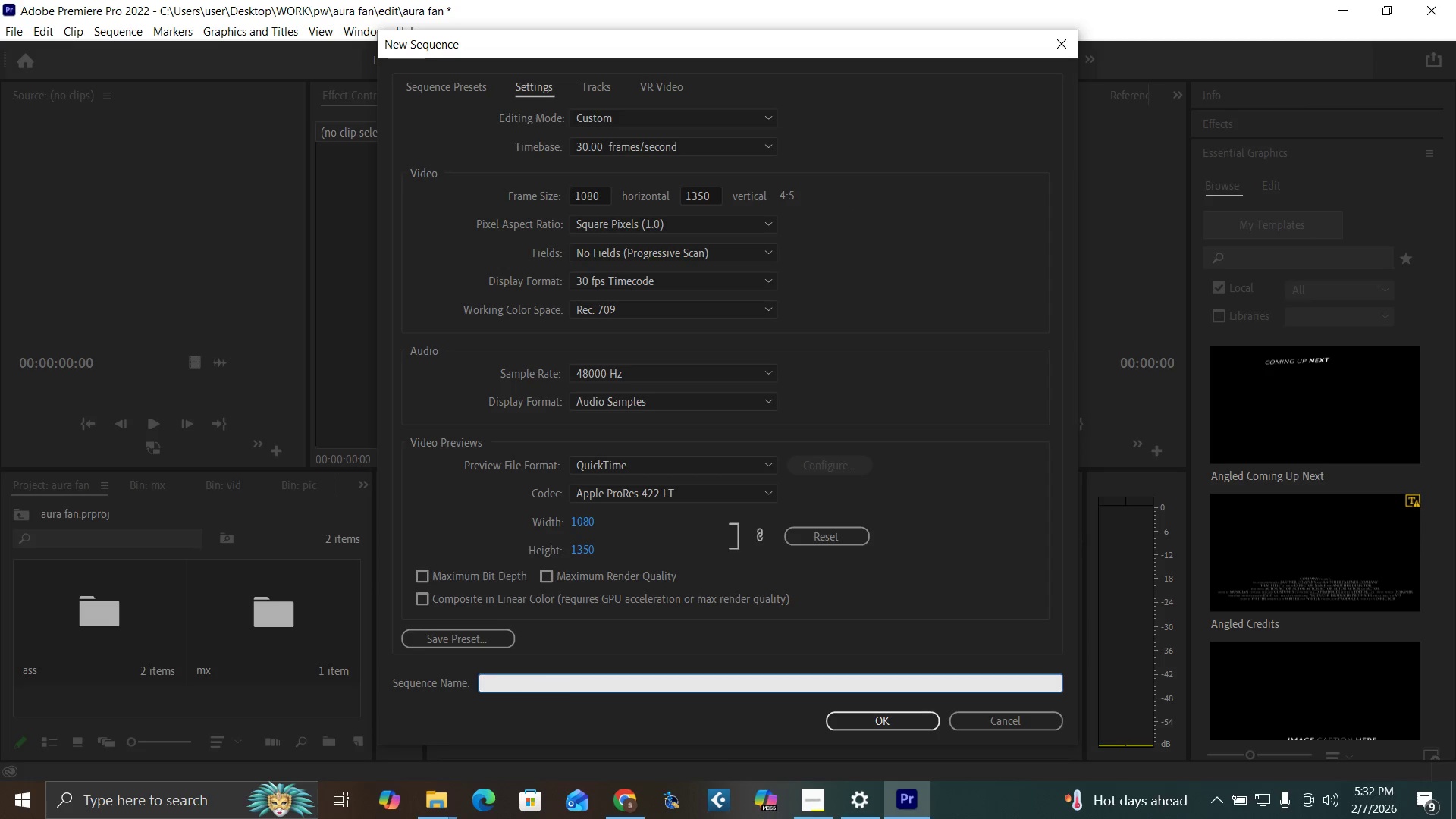 
type(aura fan sequence)
 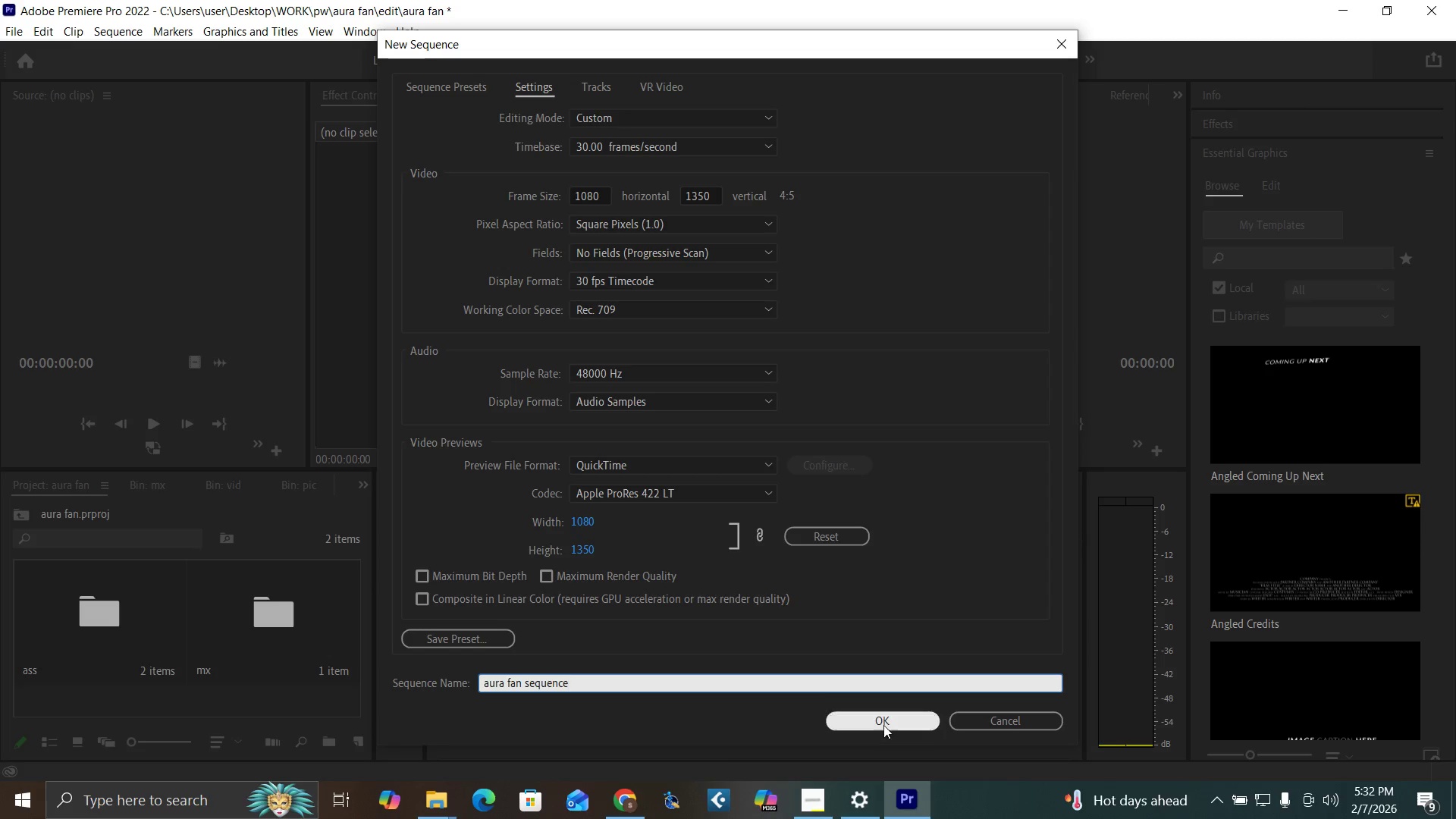 
left_click([883, 724])
 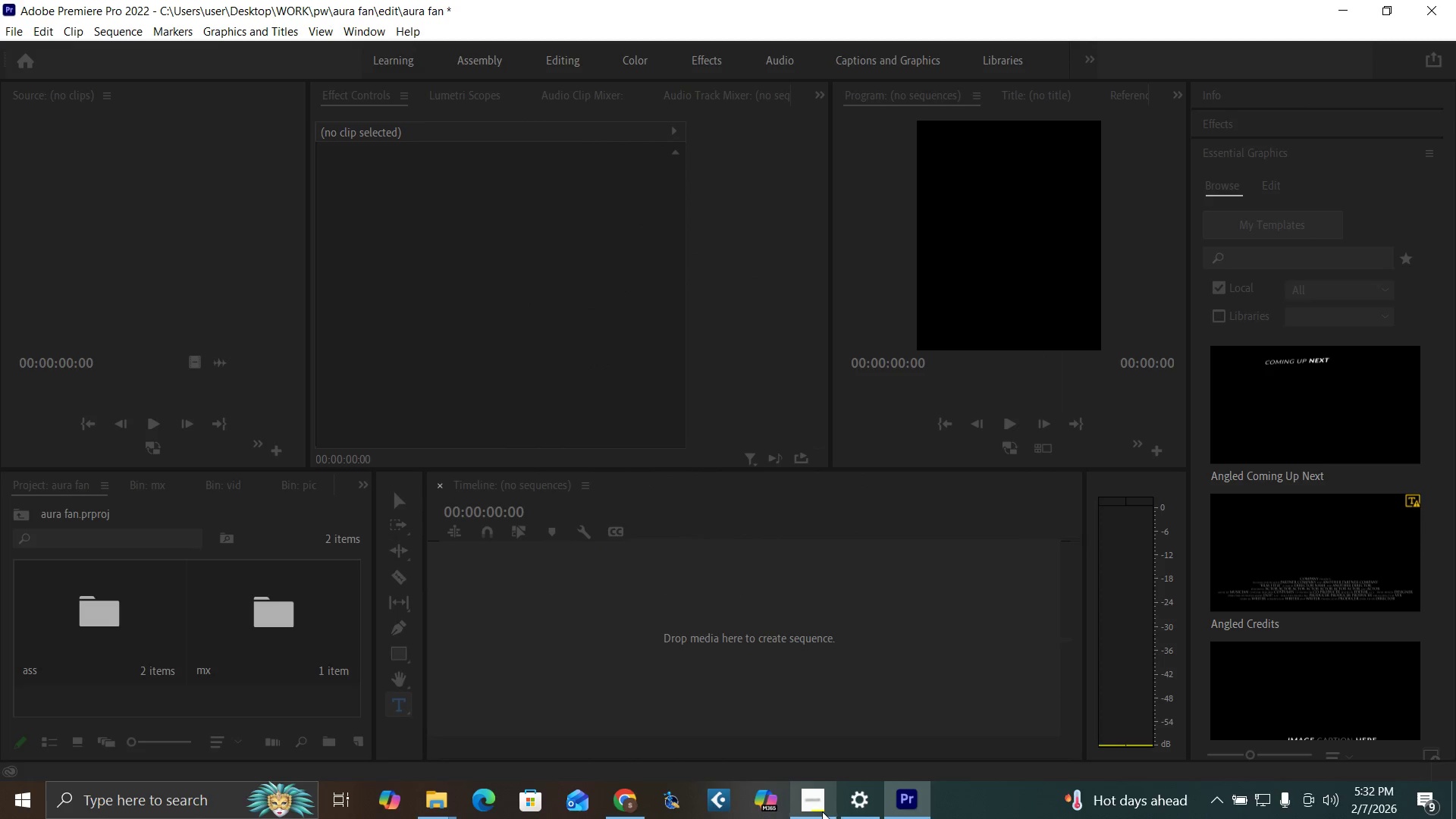 
left_click([818, 806])